 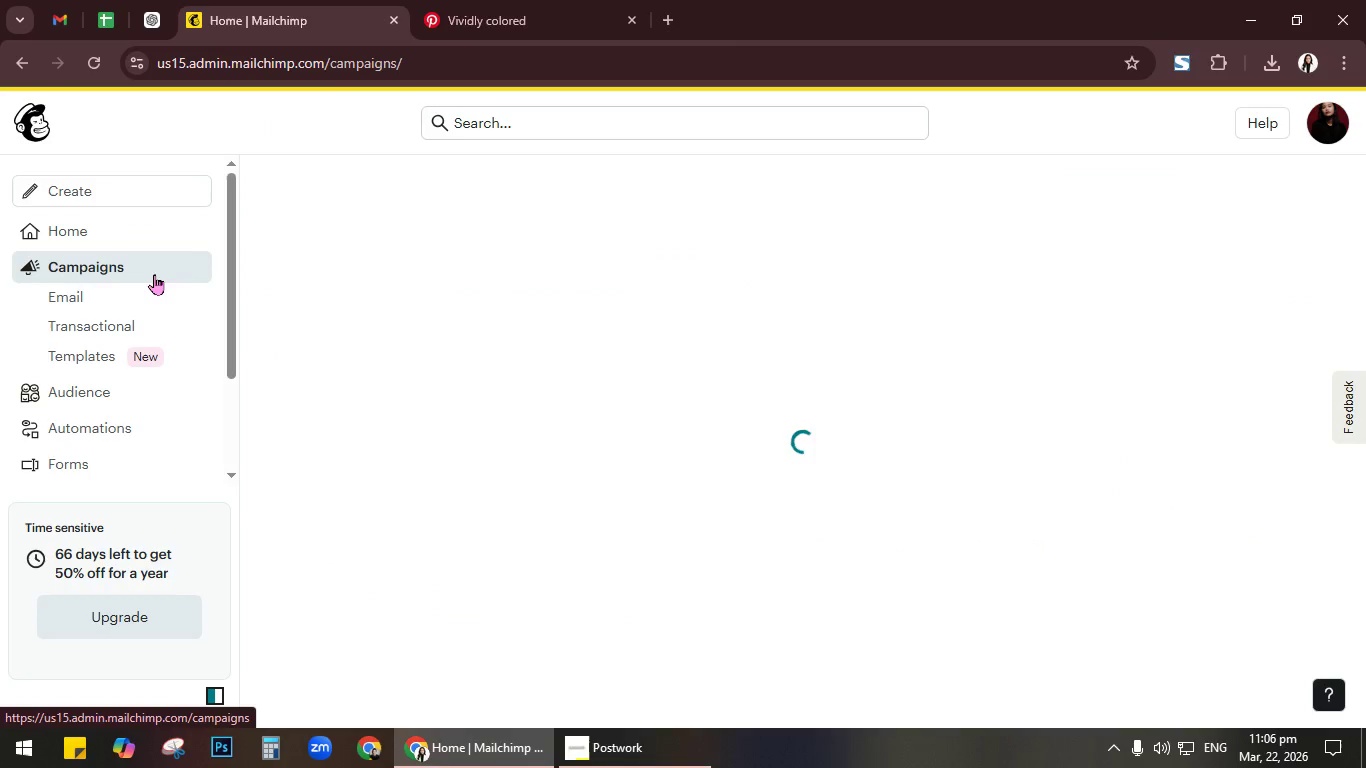 
left_click([462, 503])
 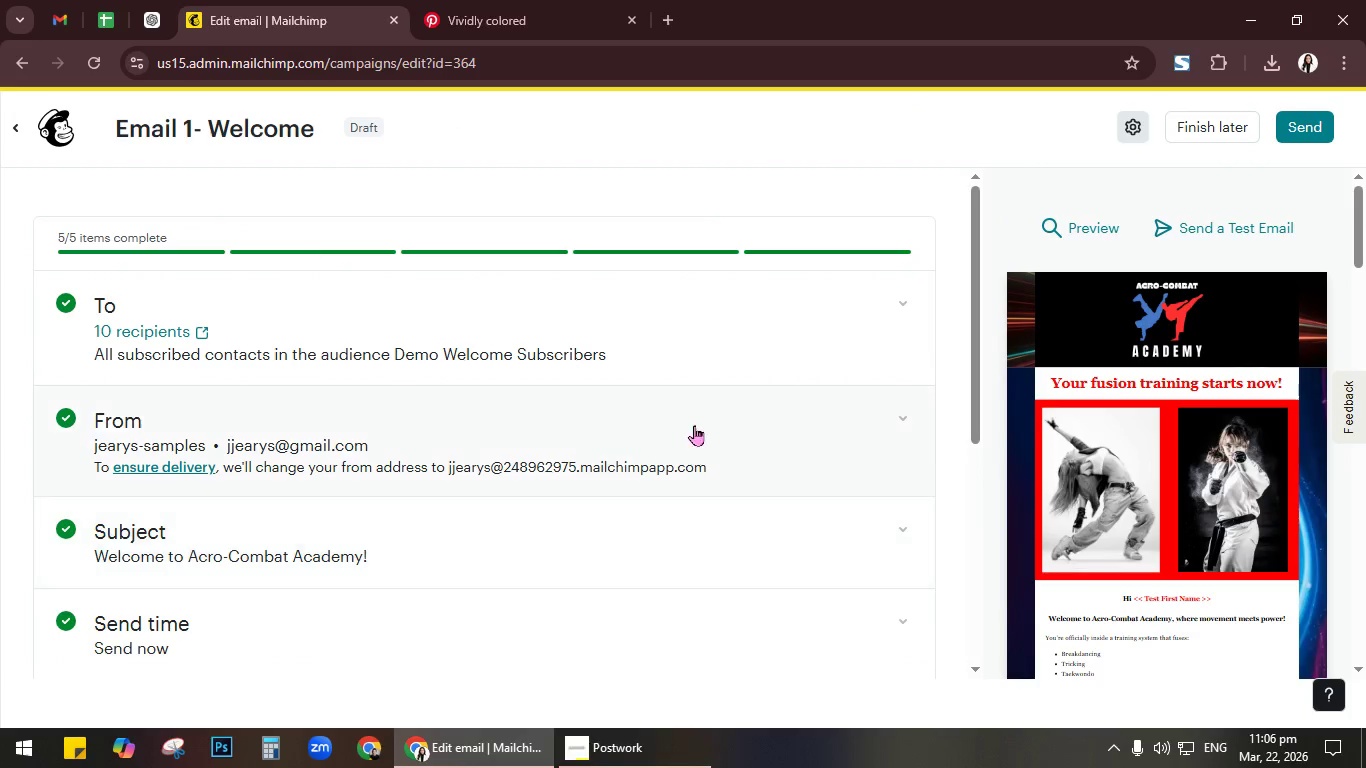 
wait(5.25)
 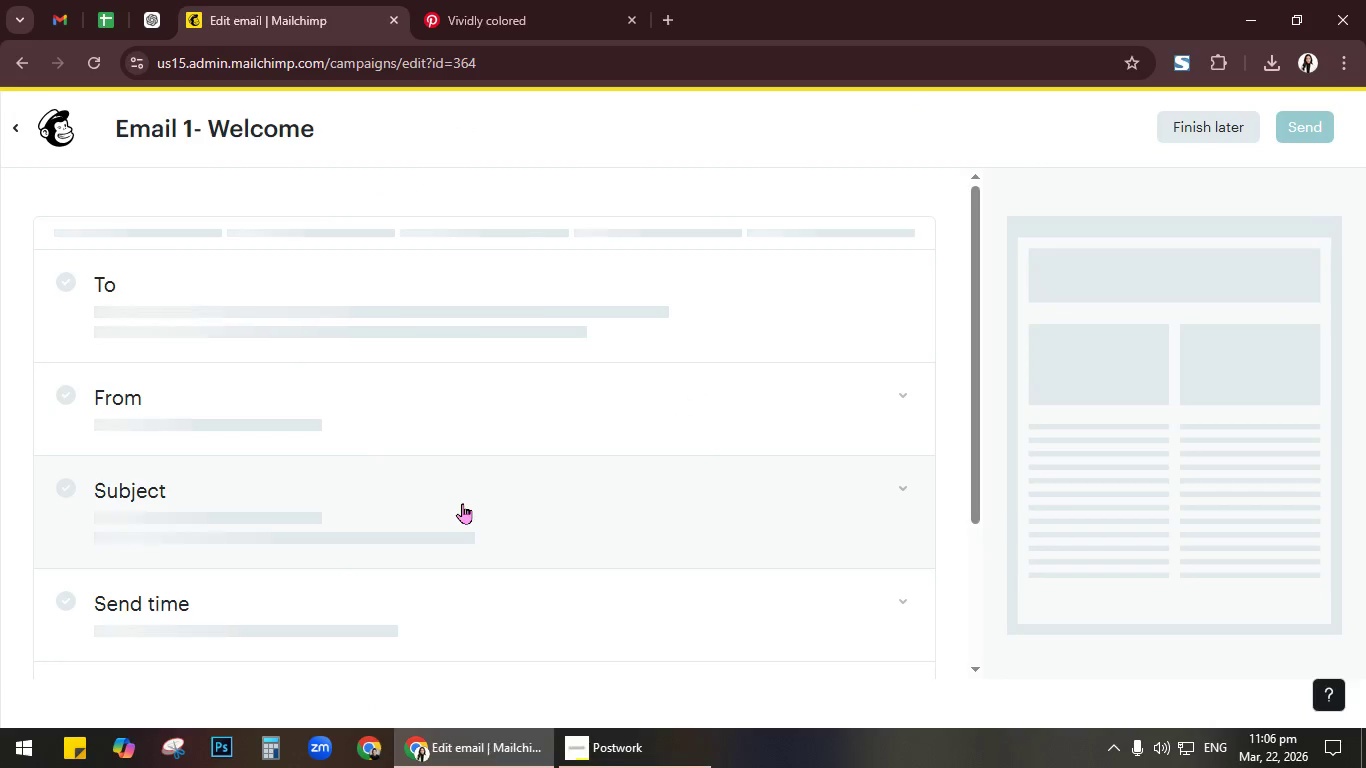 
left_click([1175, 472])
 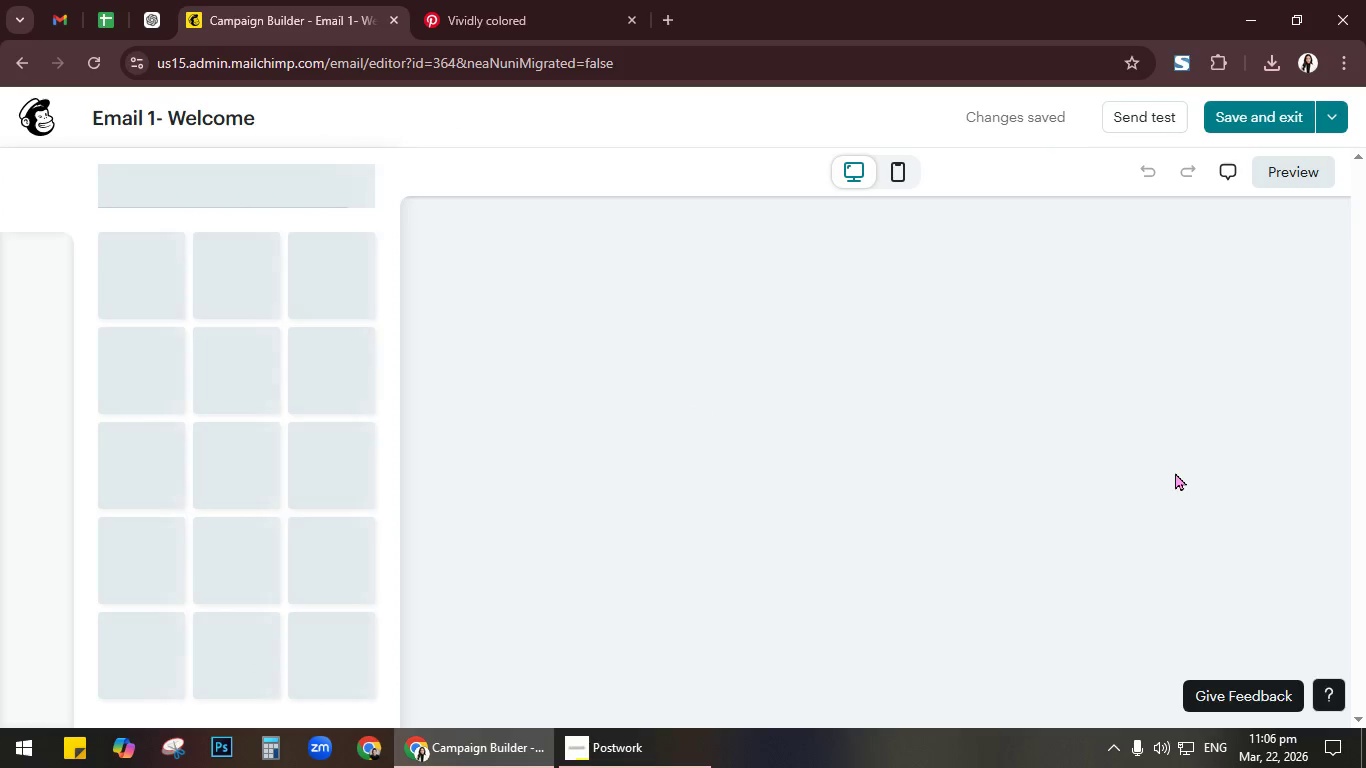 
scroll: coordinate [1172, 474], scroll_direction: down, amount: 24.0
 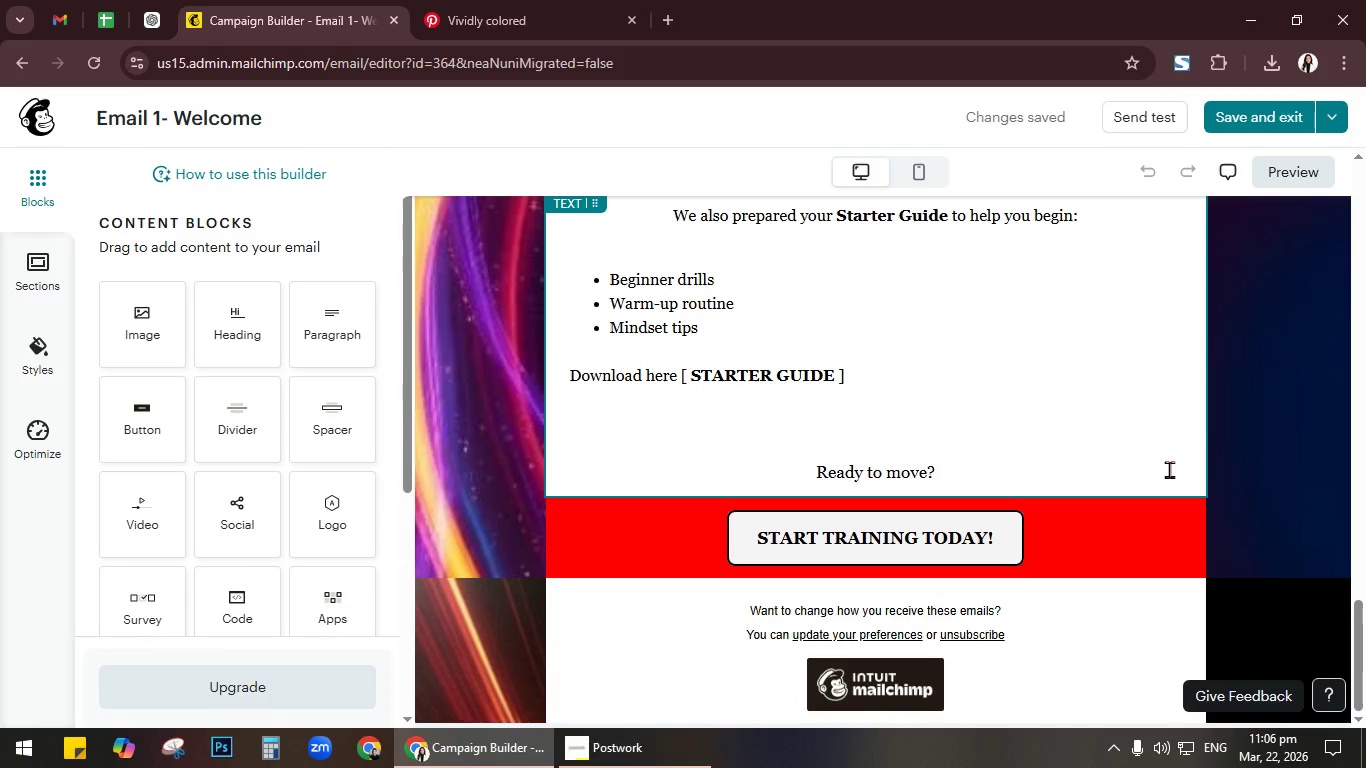 
wait(10.48)
 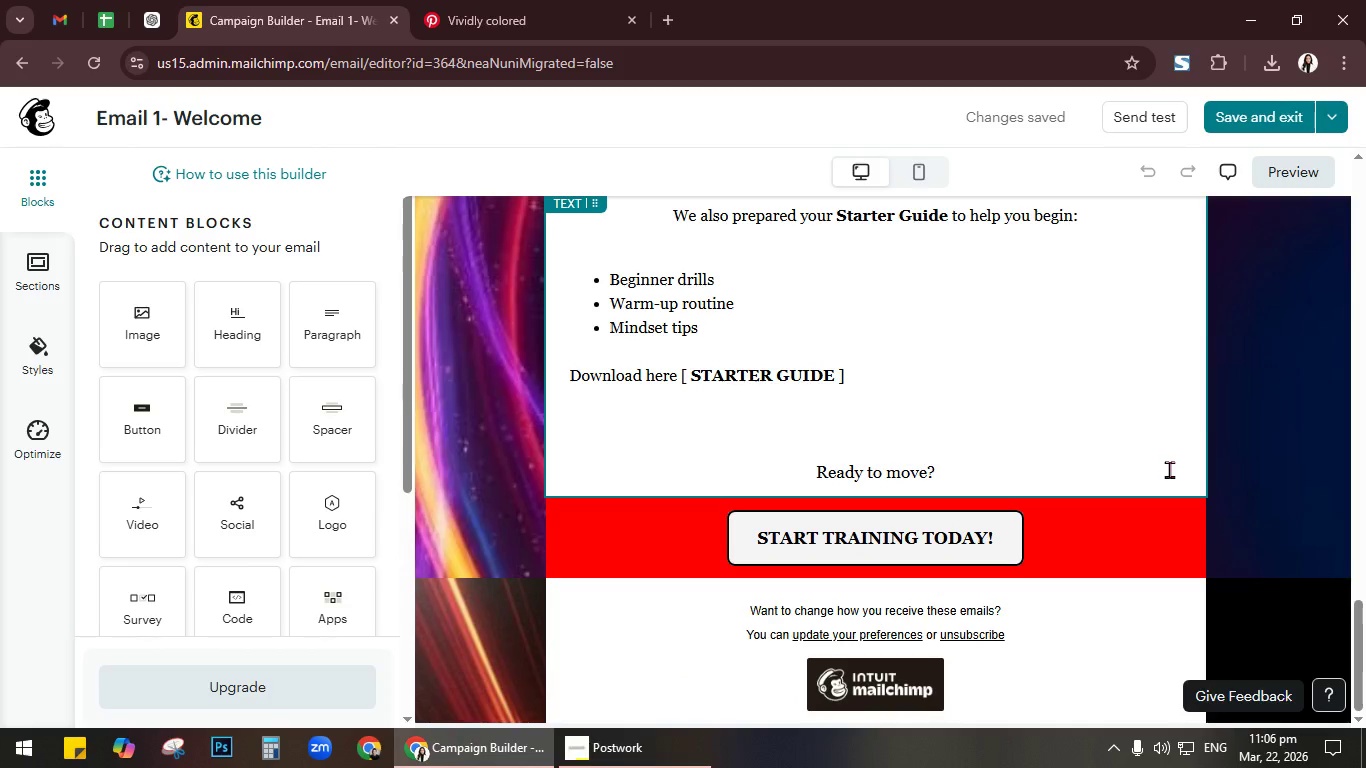 
left_click([981, 533])
 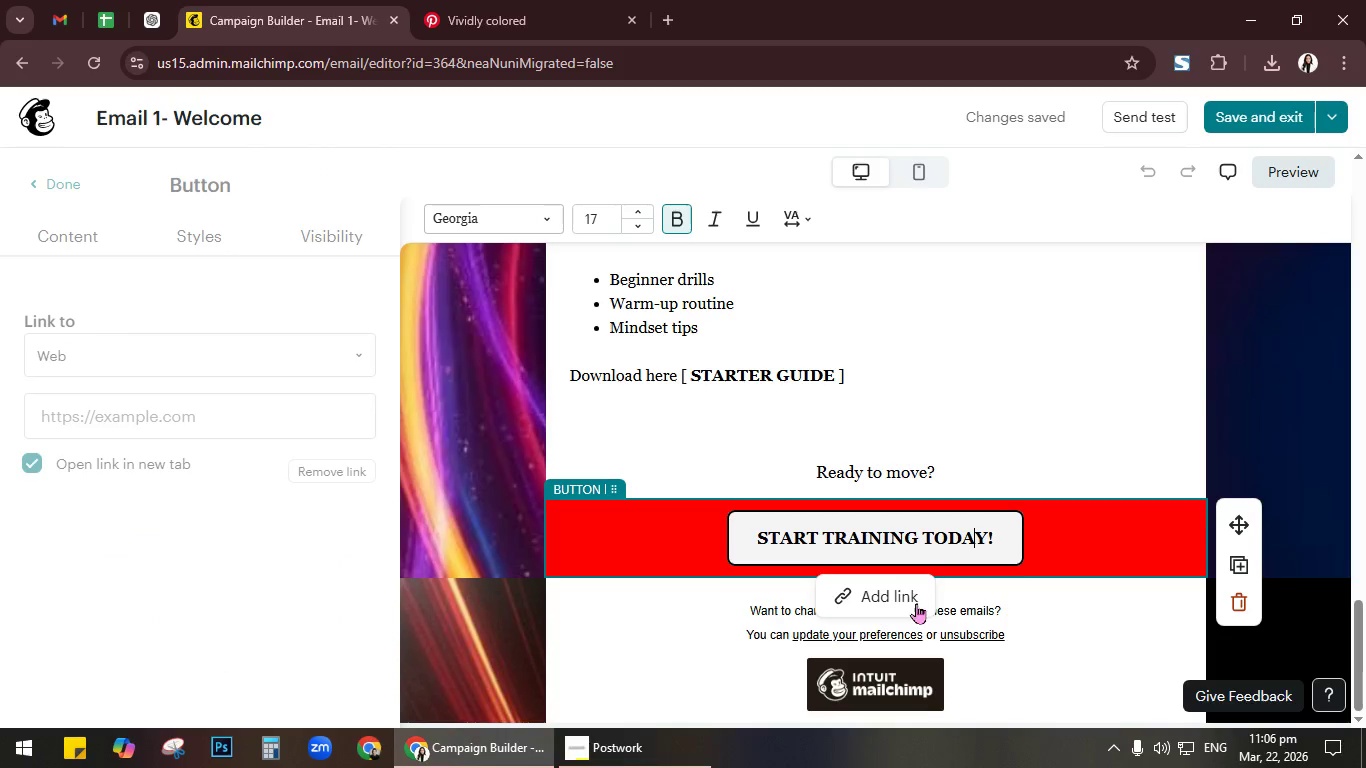 
left_click([915, 603])
 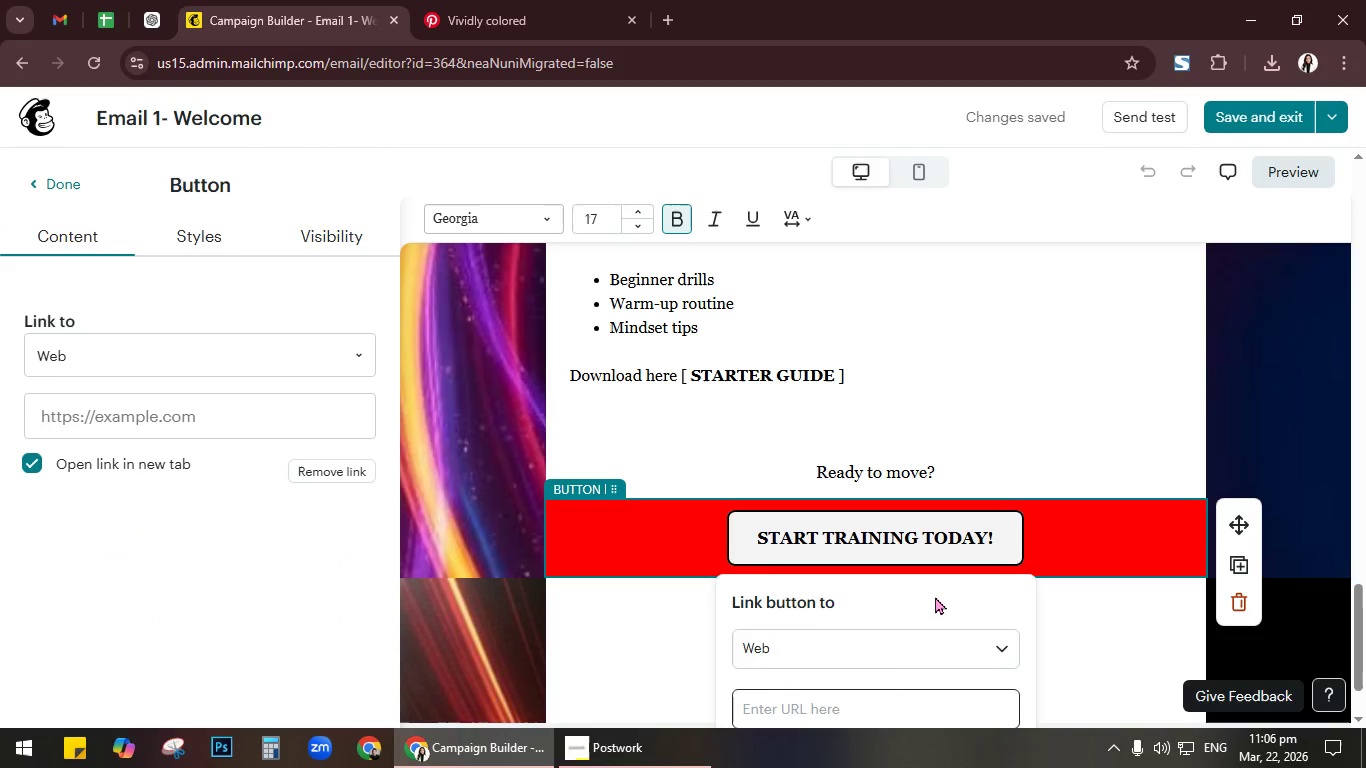 
scroll: coordinate [928, 599], scroll_direction: down, amount: 1.0
 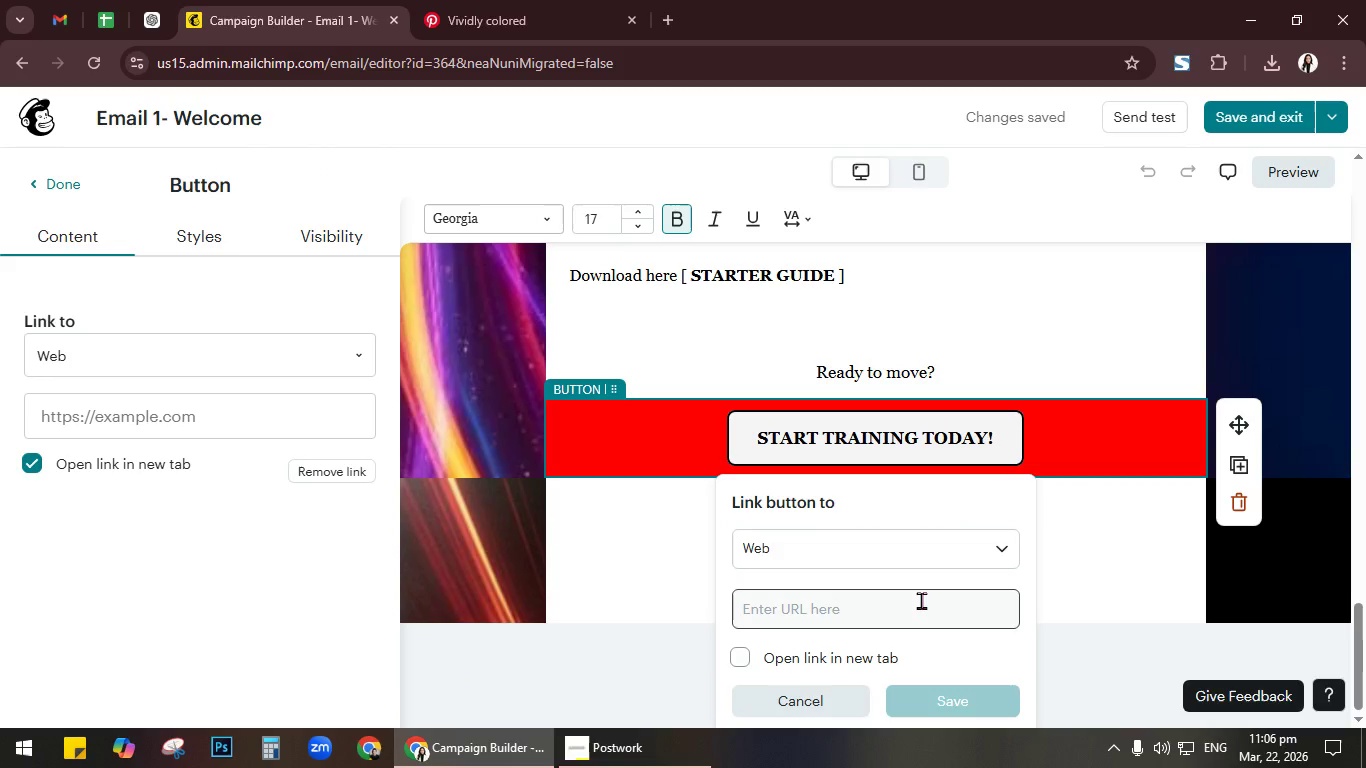 
left_click([918, 602])
 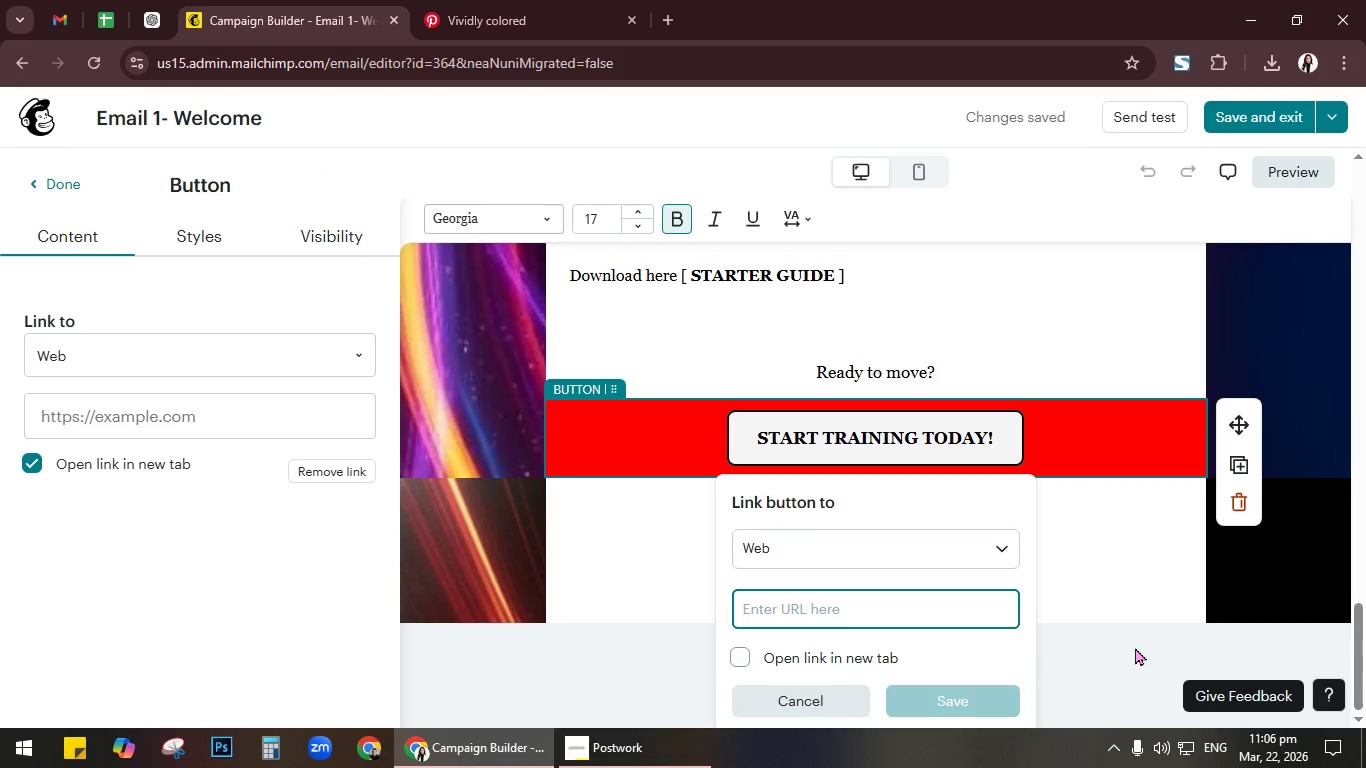 
type(https://acro)
 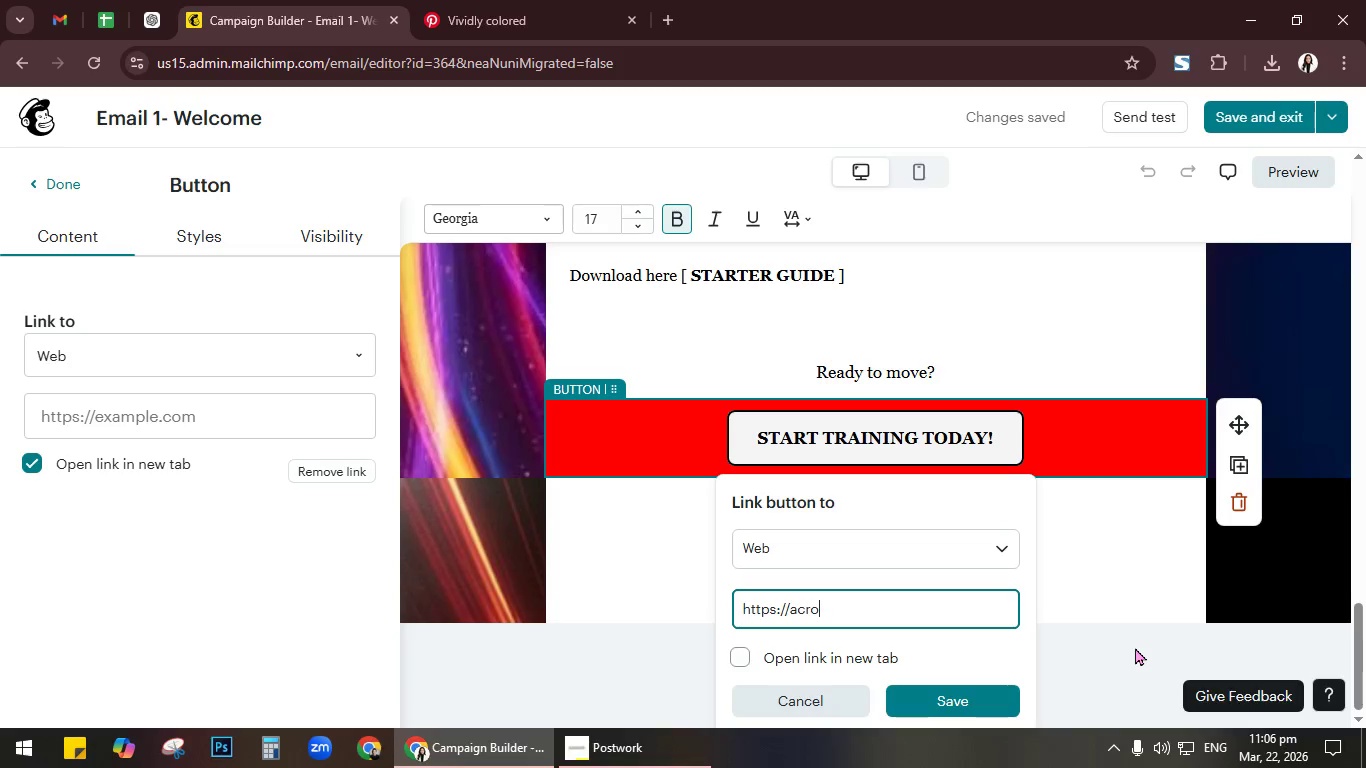 
wait(5.61)
 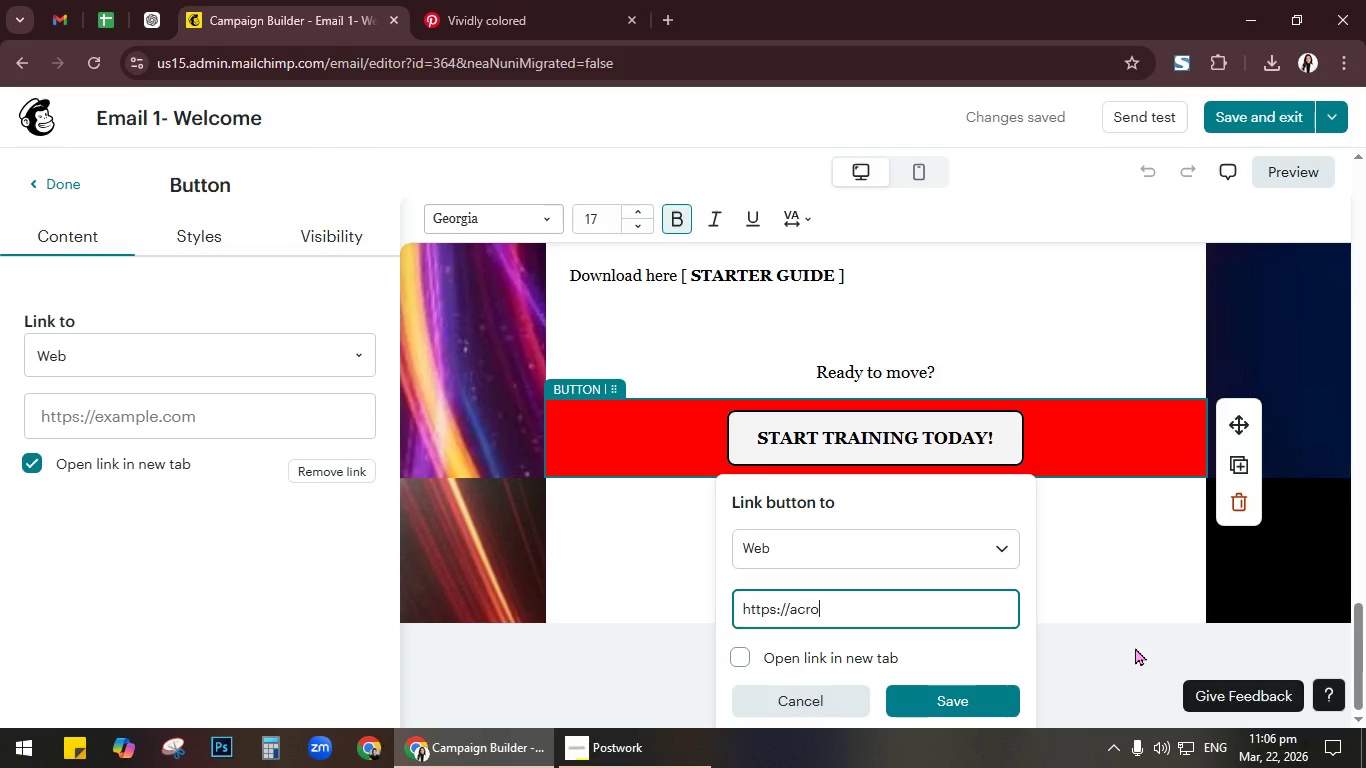 
type(combatacademy.com/meme)
key(Backspace)
type(bership)
 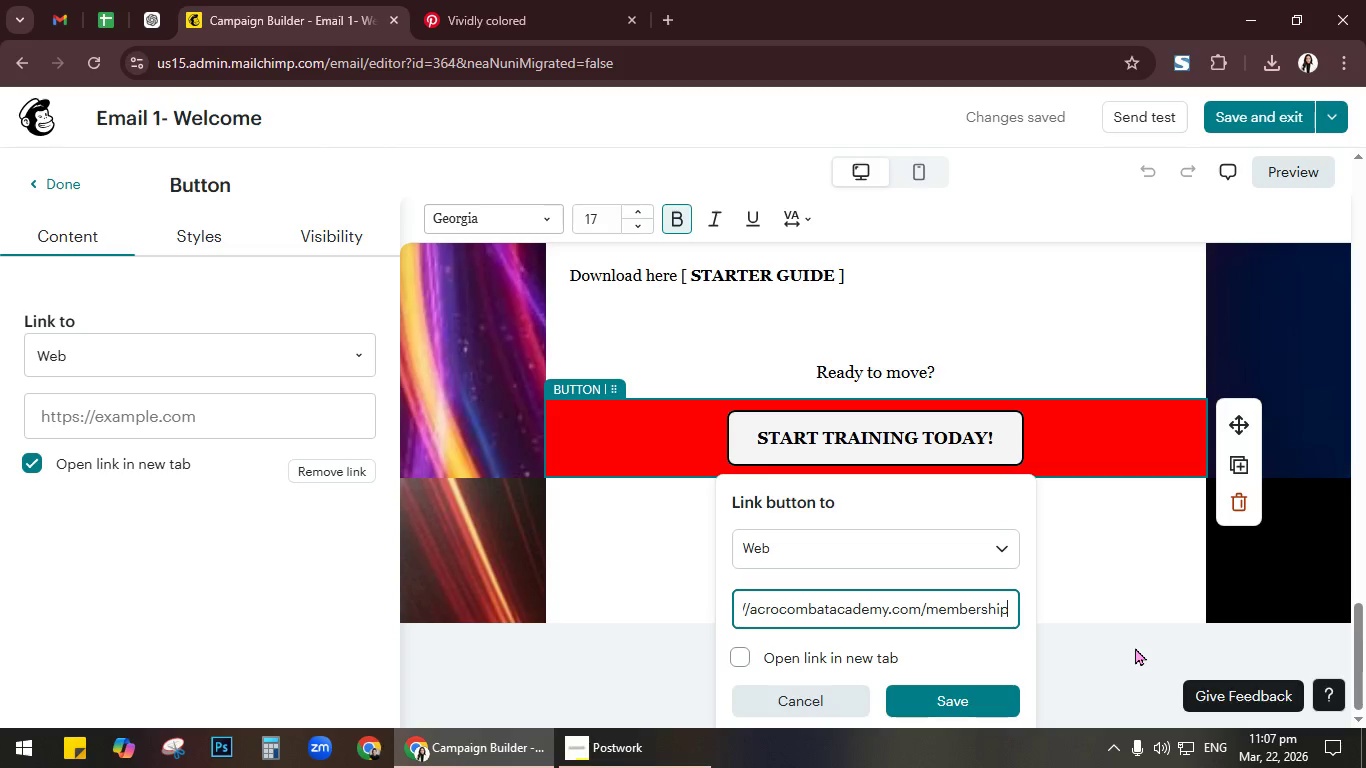 
type(?utm_source=)
 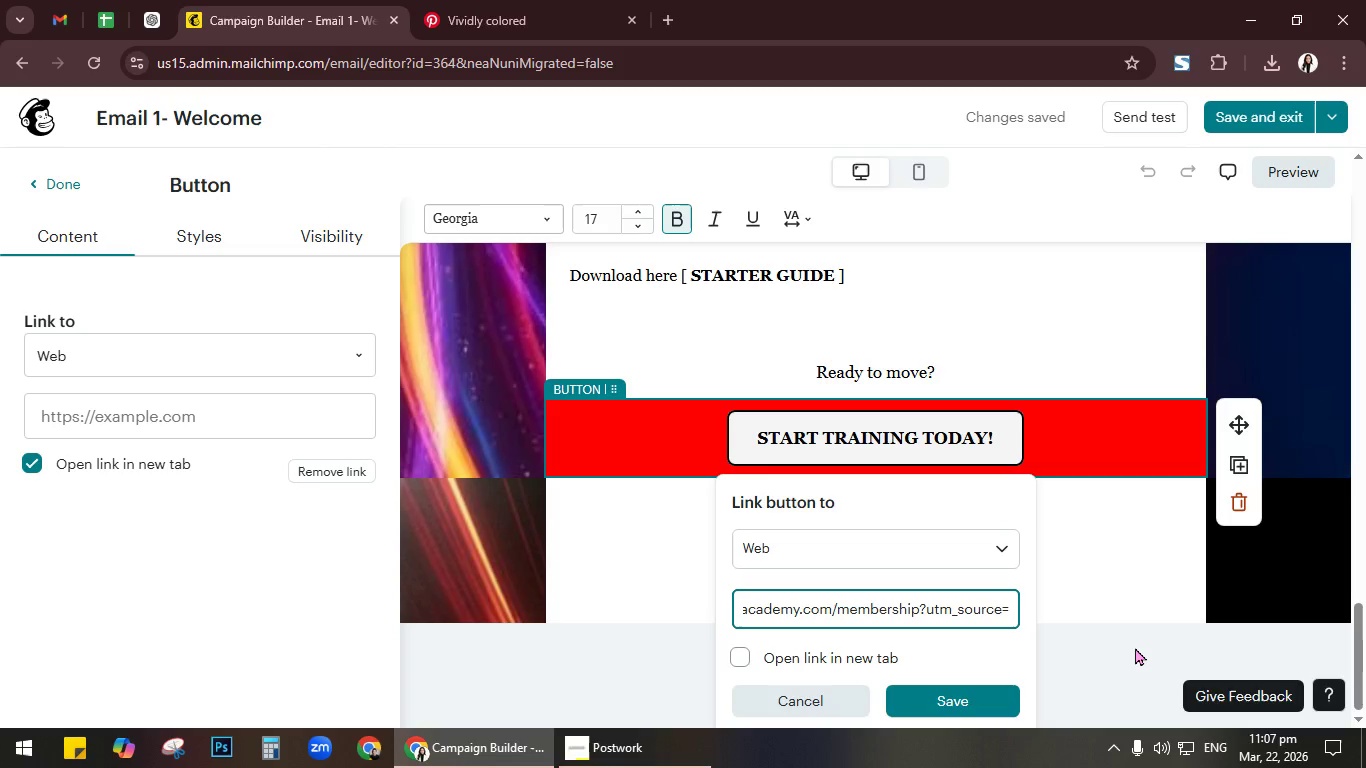 
type(newsletter)
 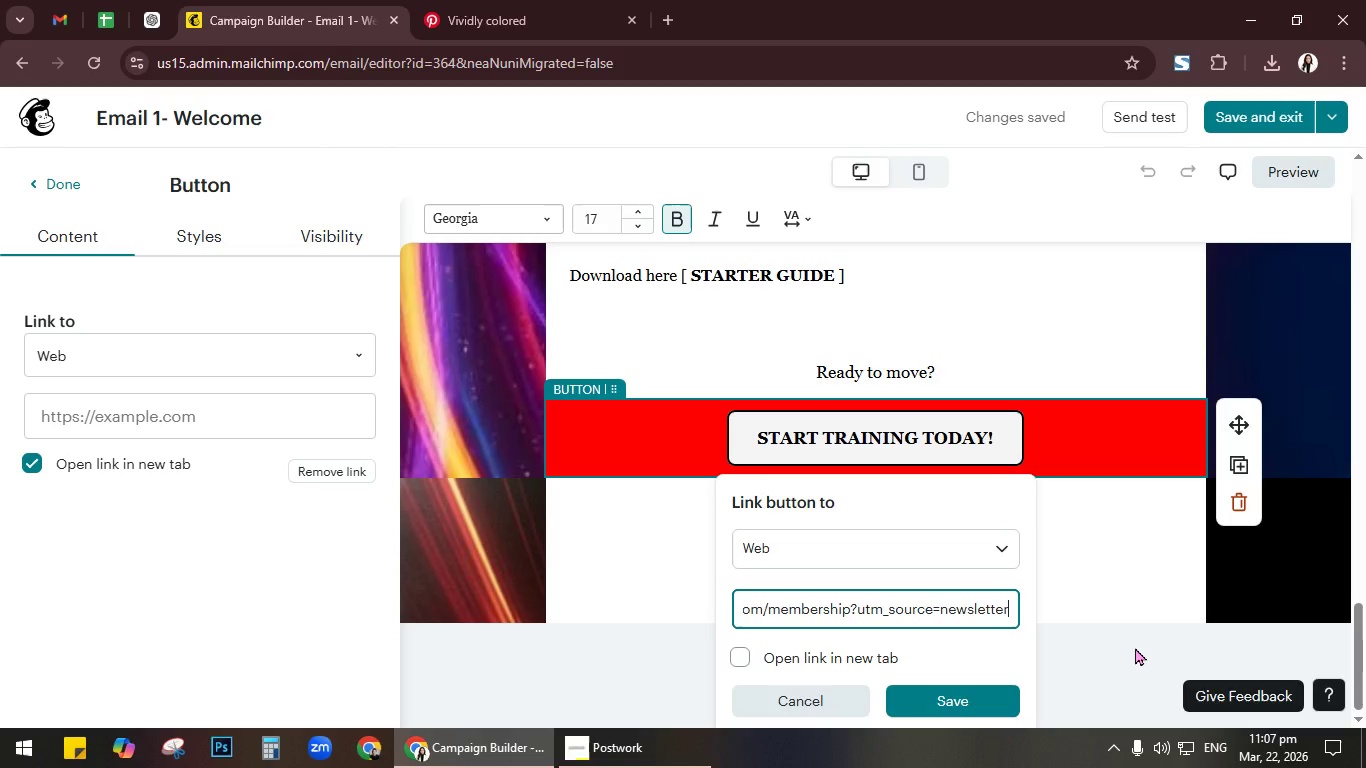 
type(&utm)
 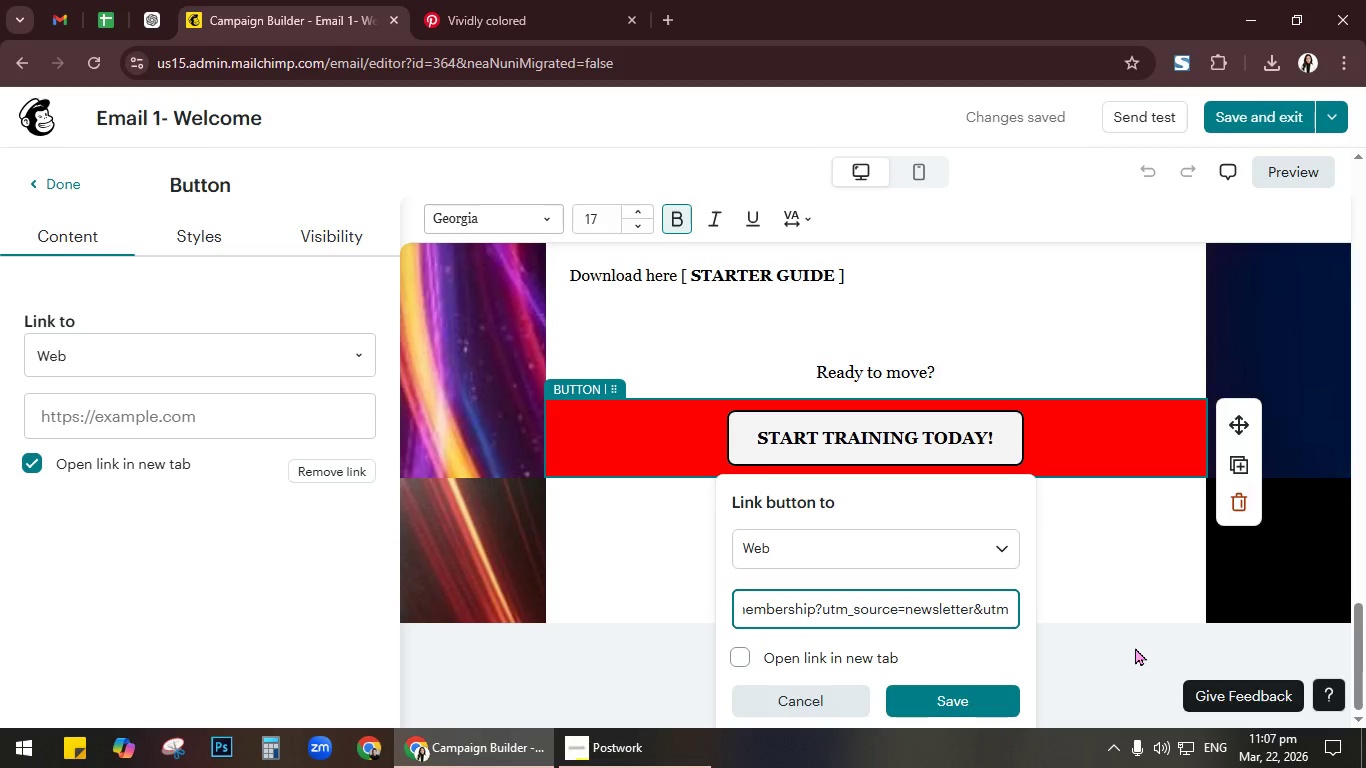 
type(_medium)
 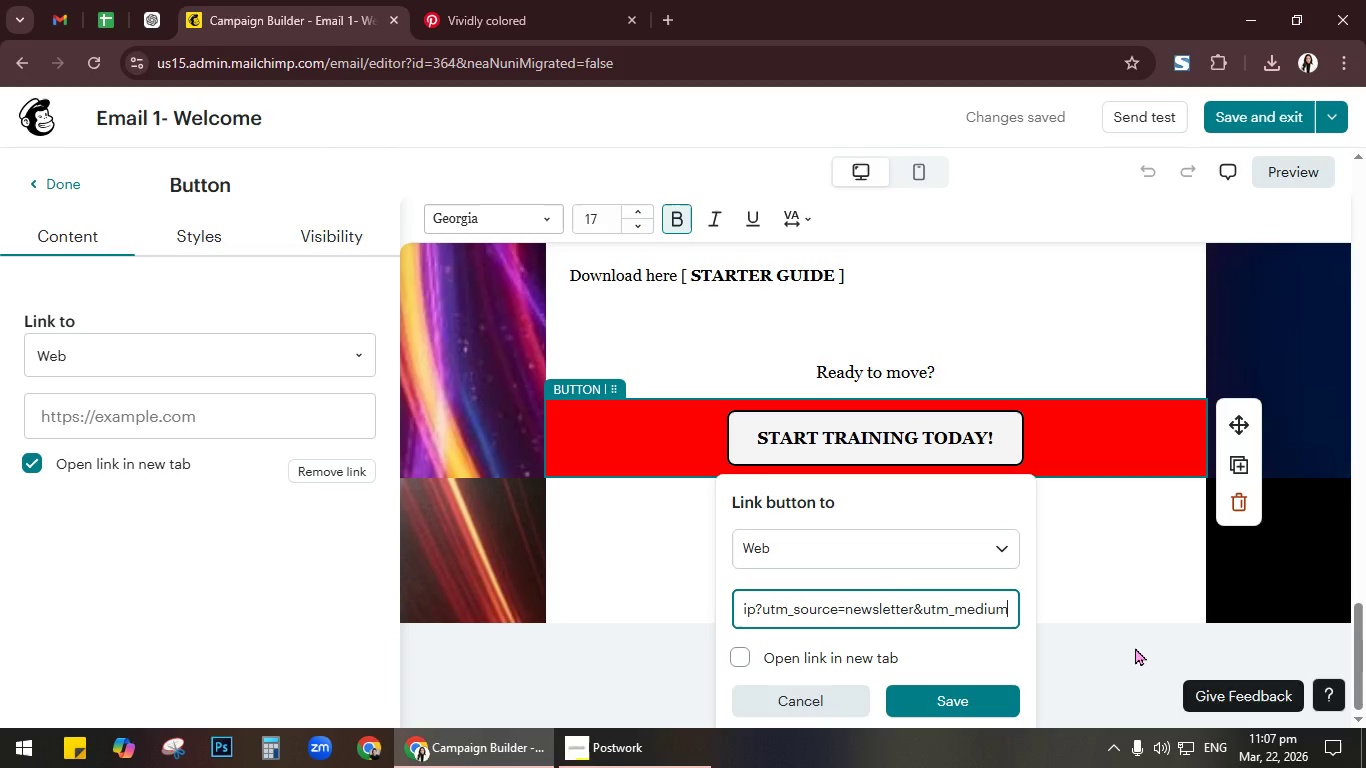 
wait(5.52)
 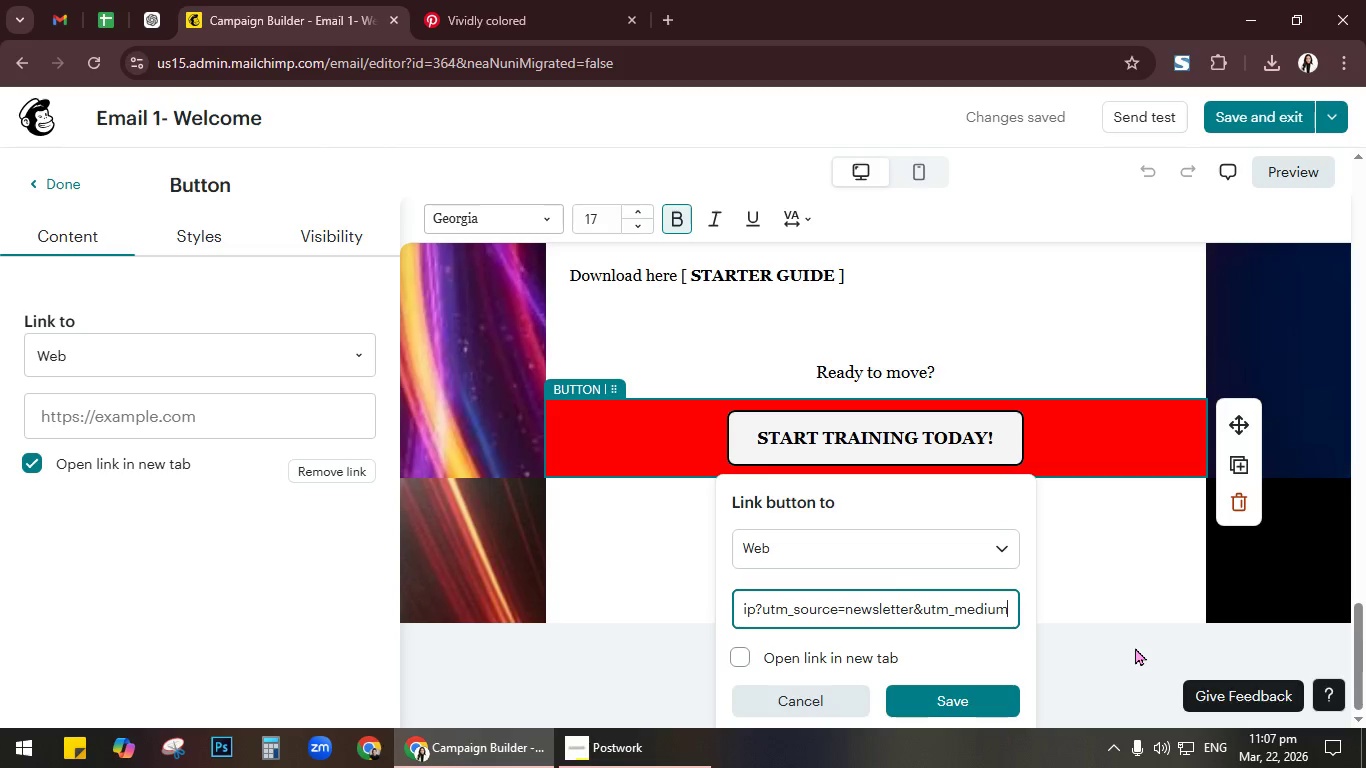 
type(=email)
 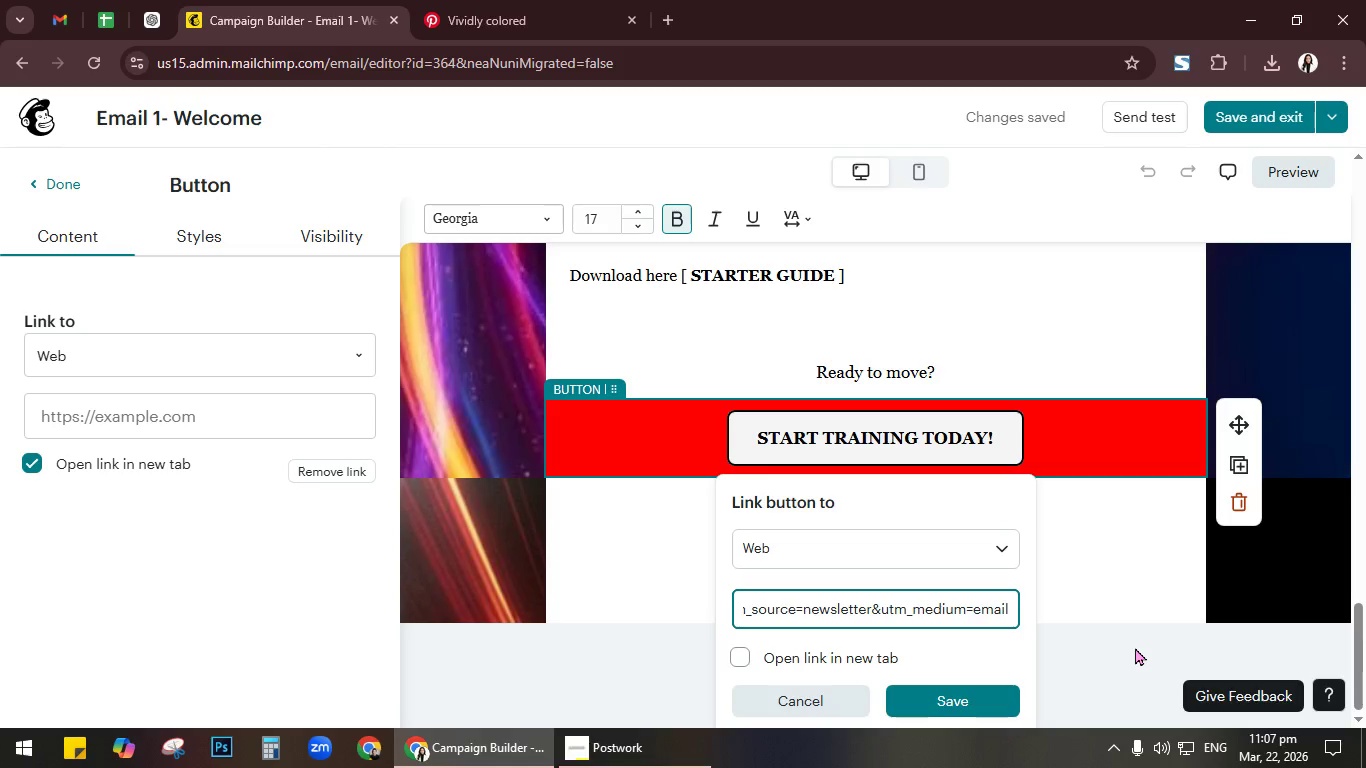 
wait(7.06)
 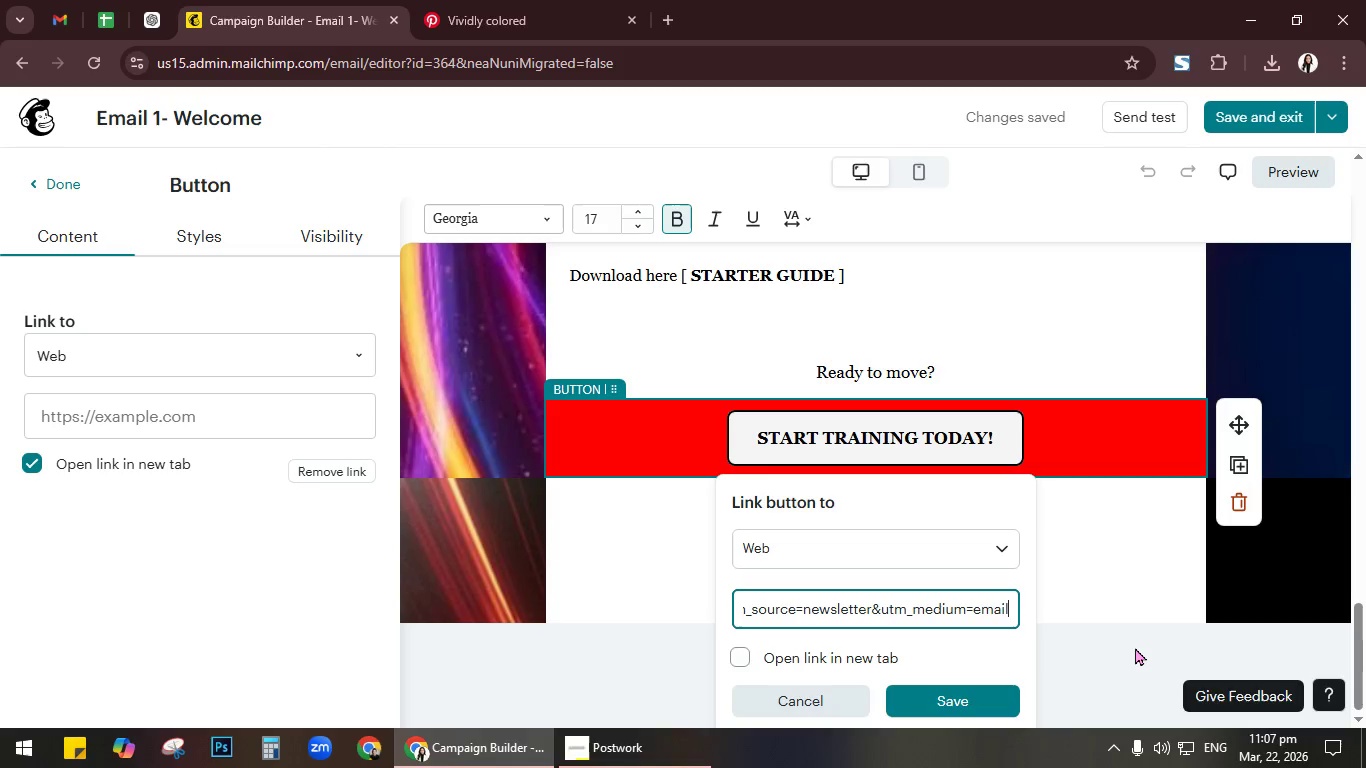 
type(&utm_campaign=momentum)
 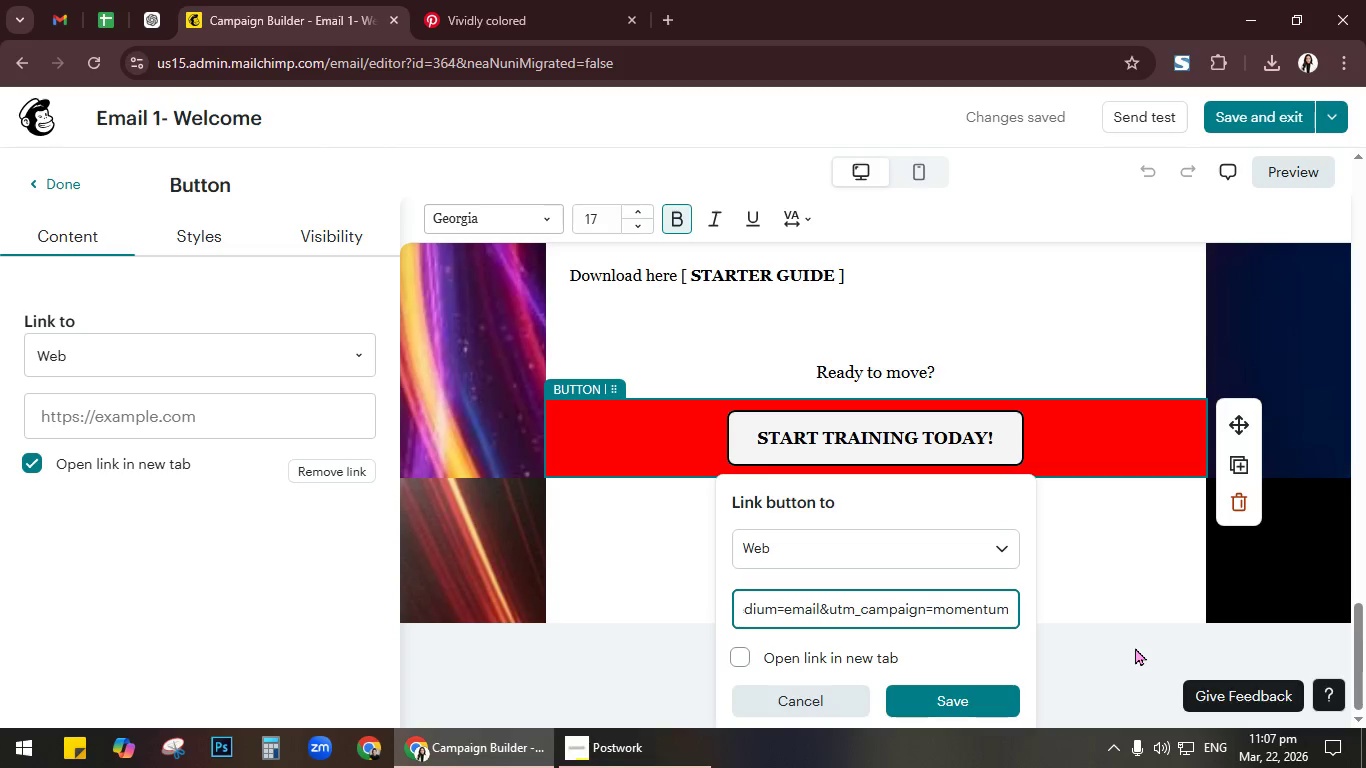 
type(_sequences)
key(Backspace)
key(Backspace)
type(e&)
 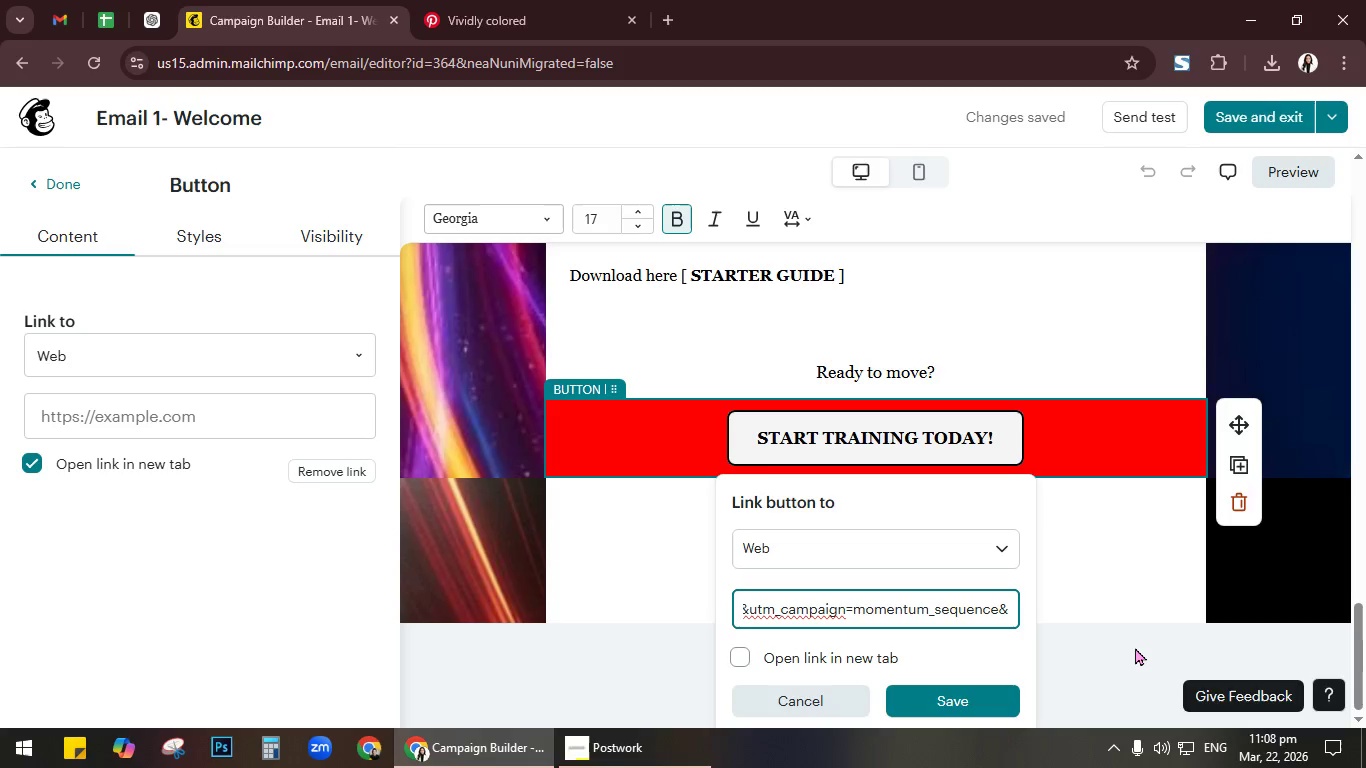 
type(utm_content=membership)
 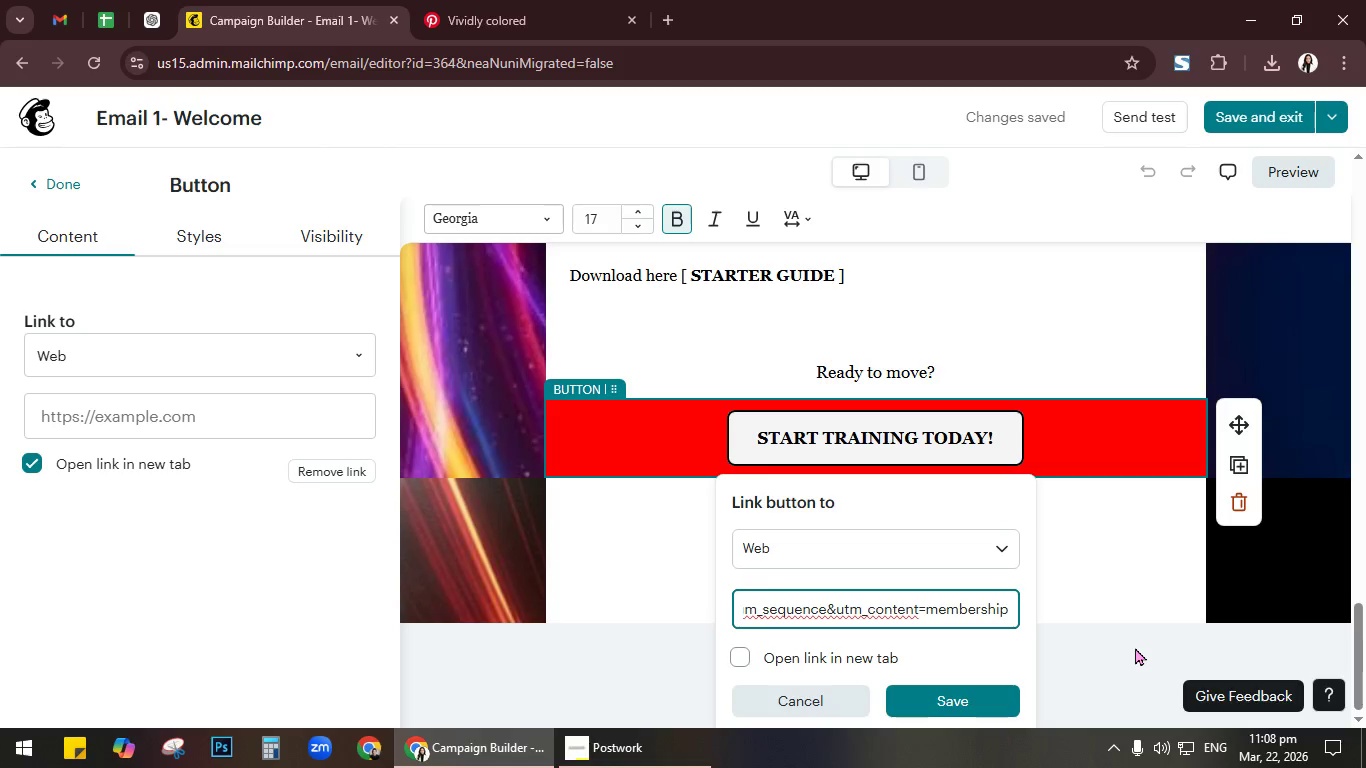 
scroll: coordinate [1135, 647], scroll_direction: down, amount: 1.0
 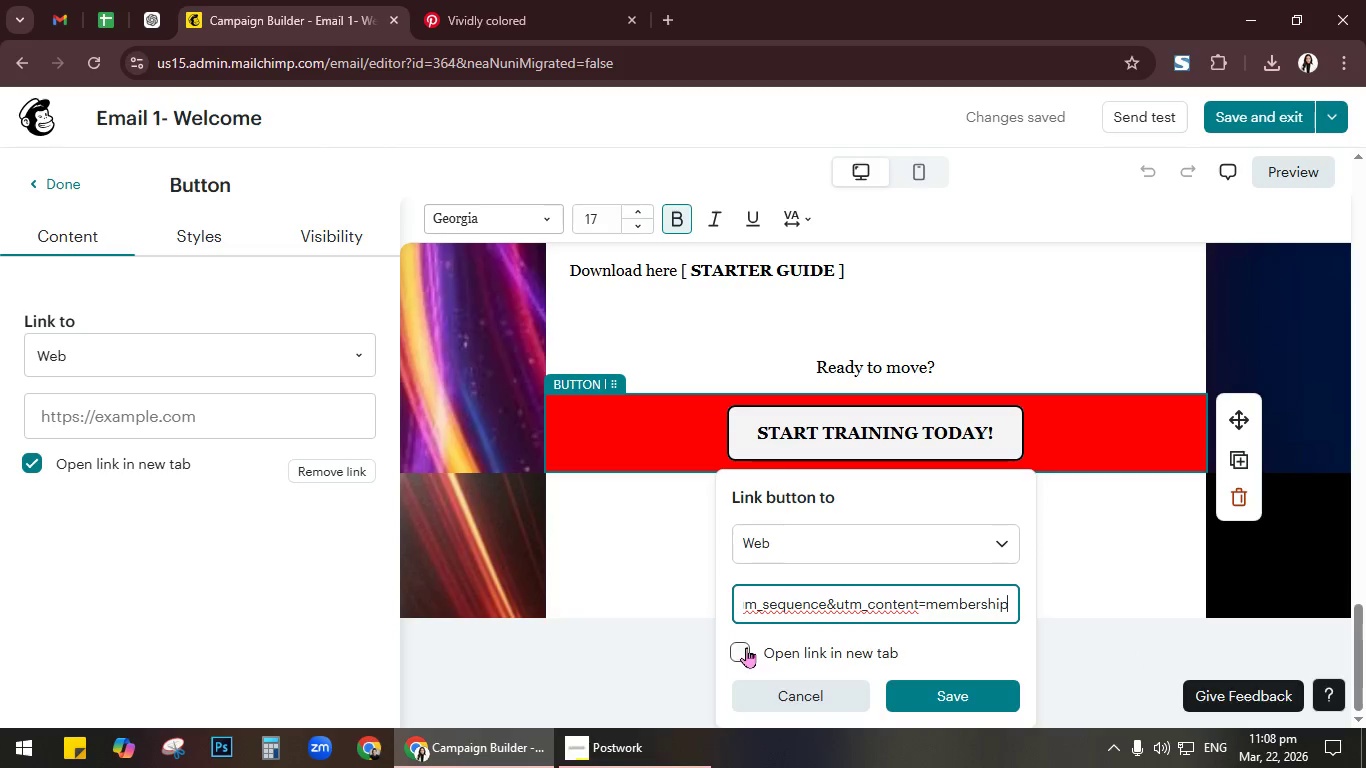 
left_click([746, 647])
 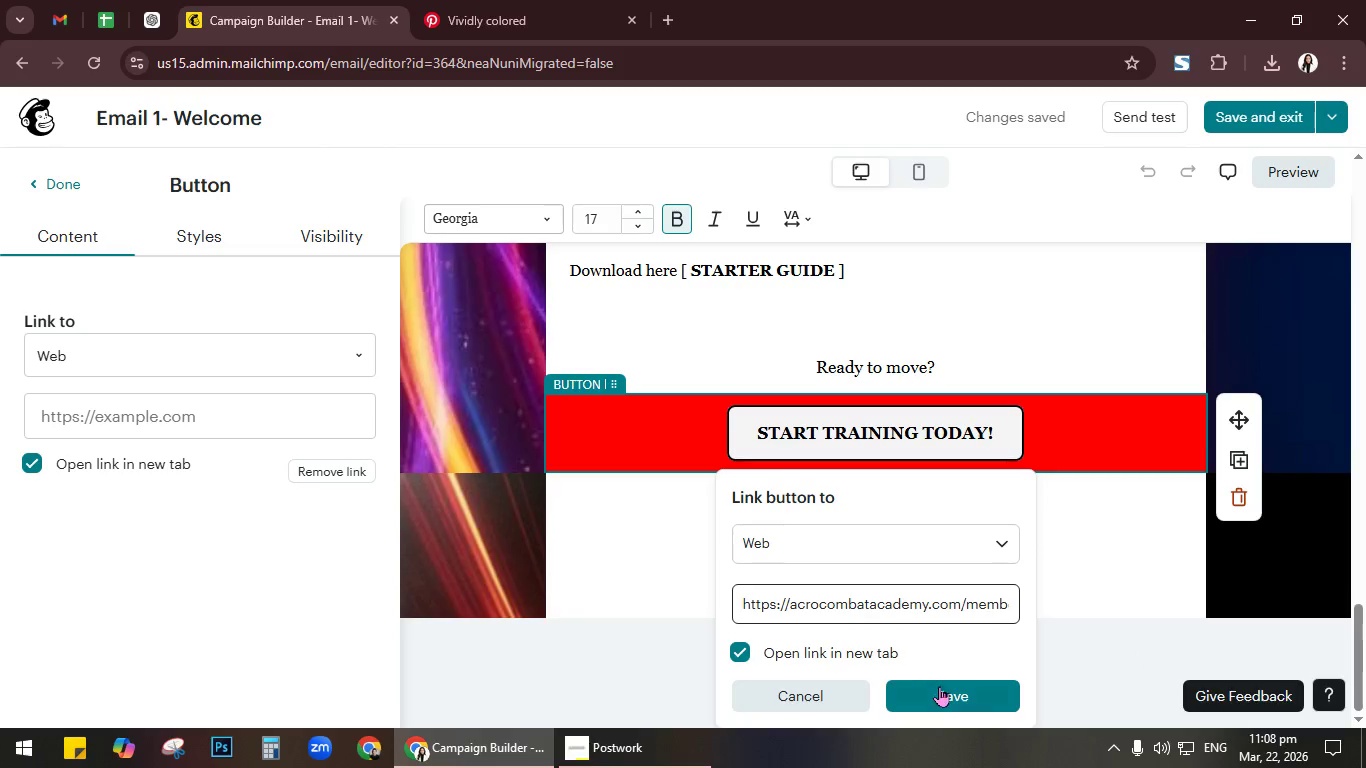 
left_click([939, 687])
 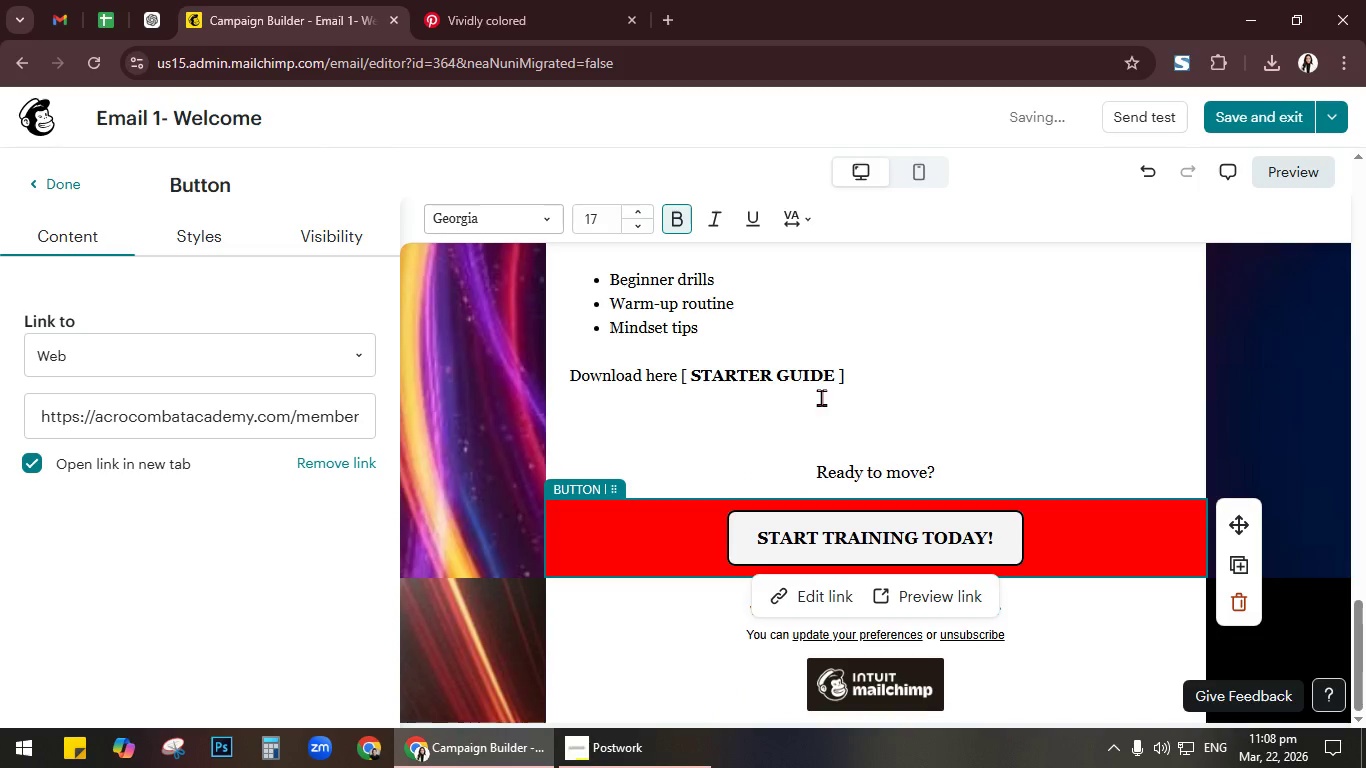 
left_click([913, 164])
 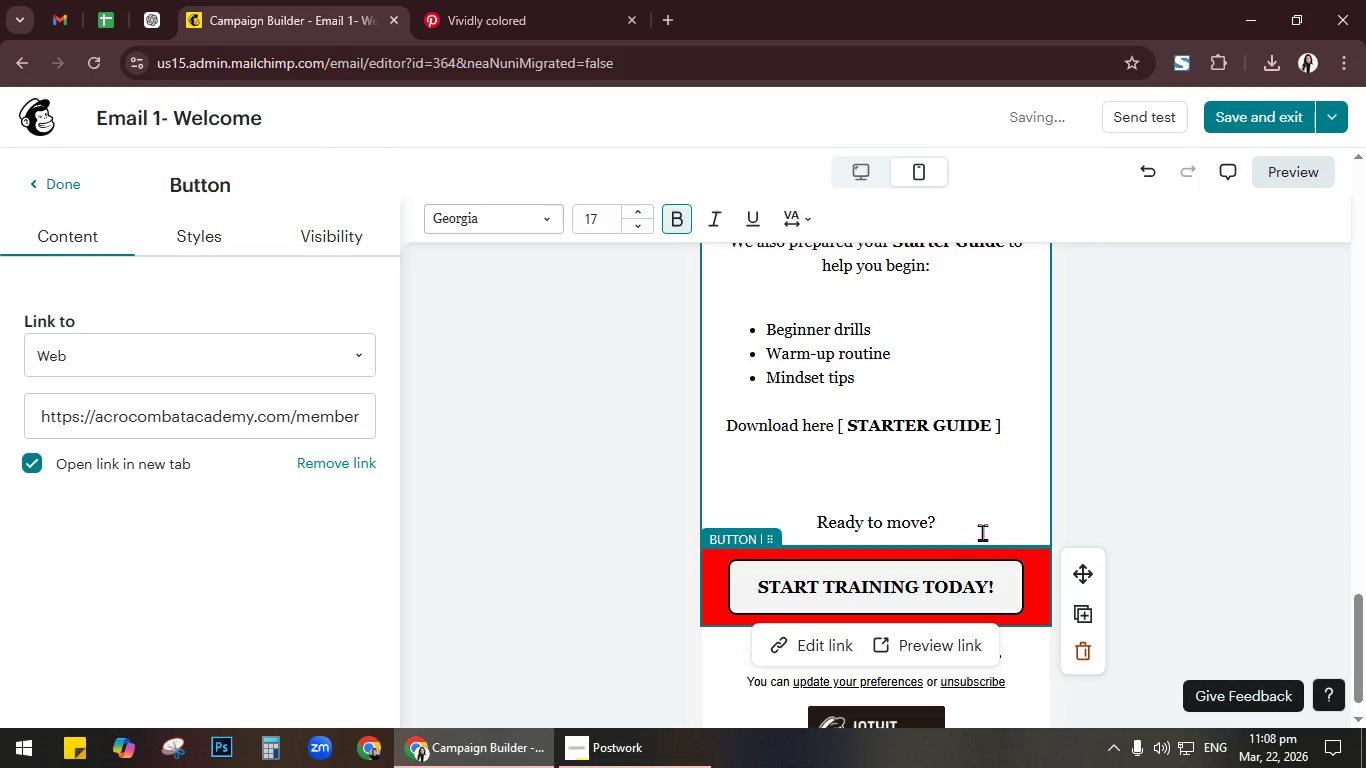 
left_click([937, 632])
 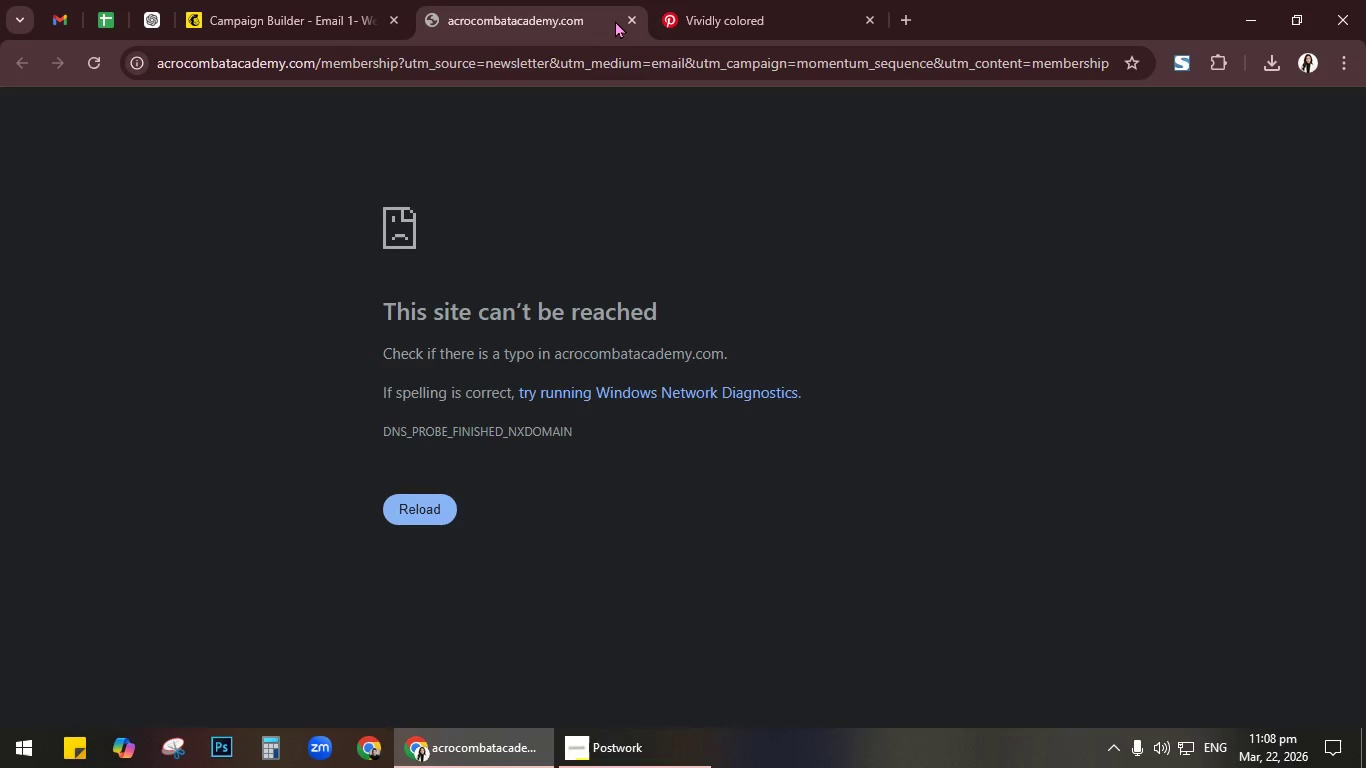 
left_click([624, 17])
 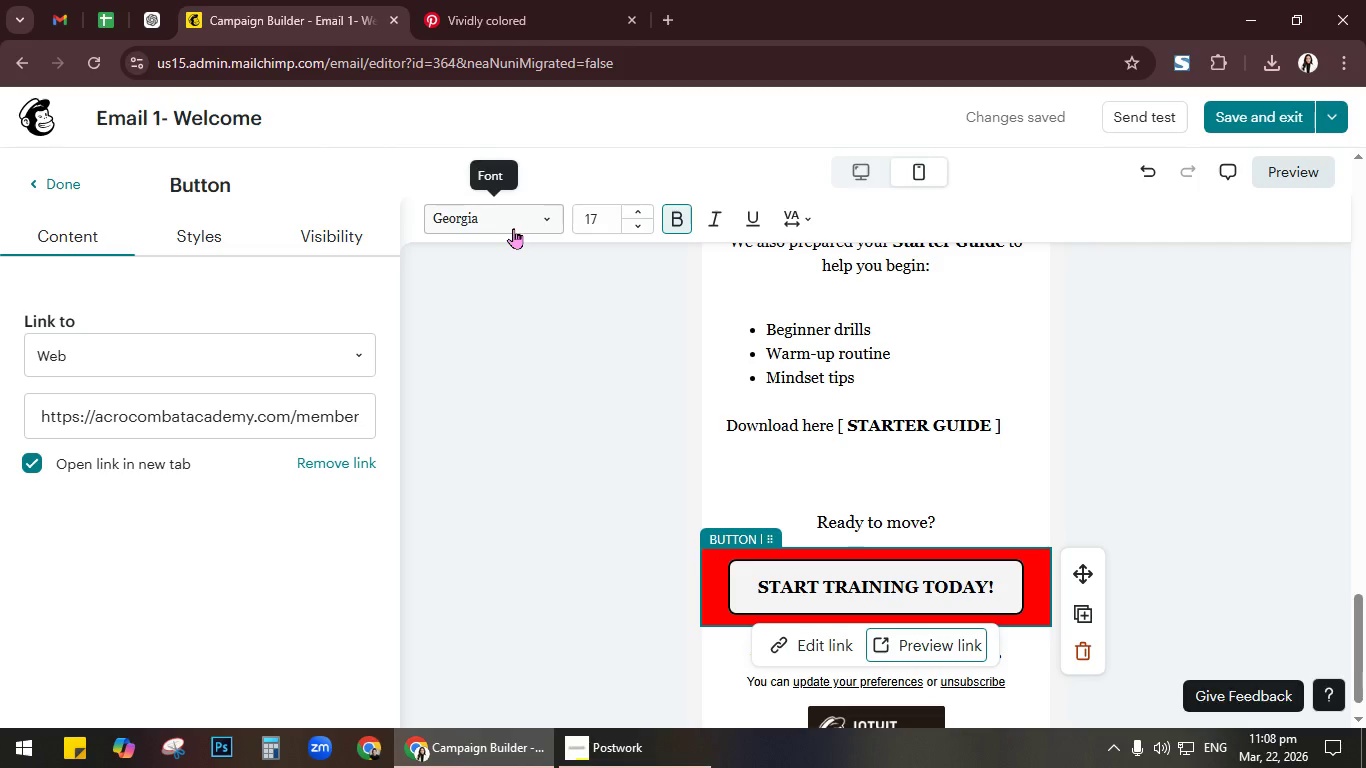 
key(Alt+Tab)